 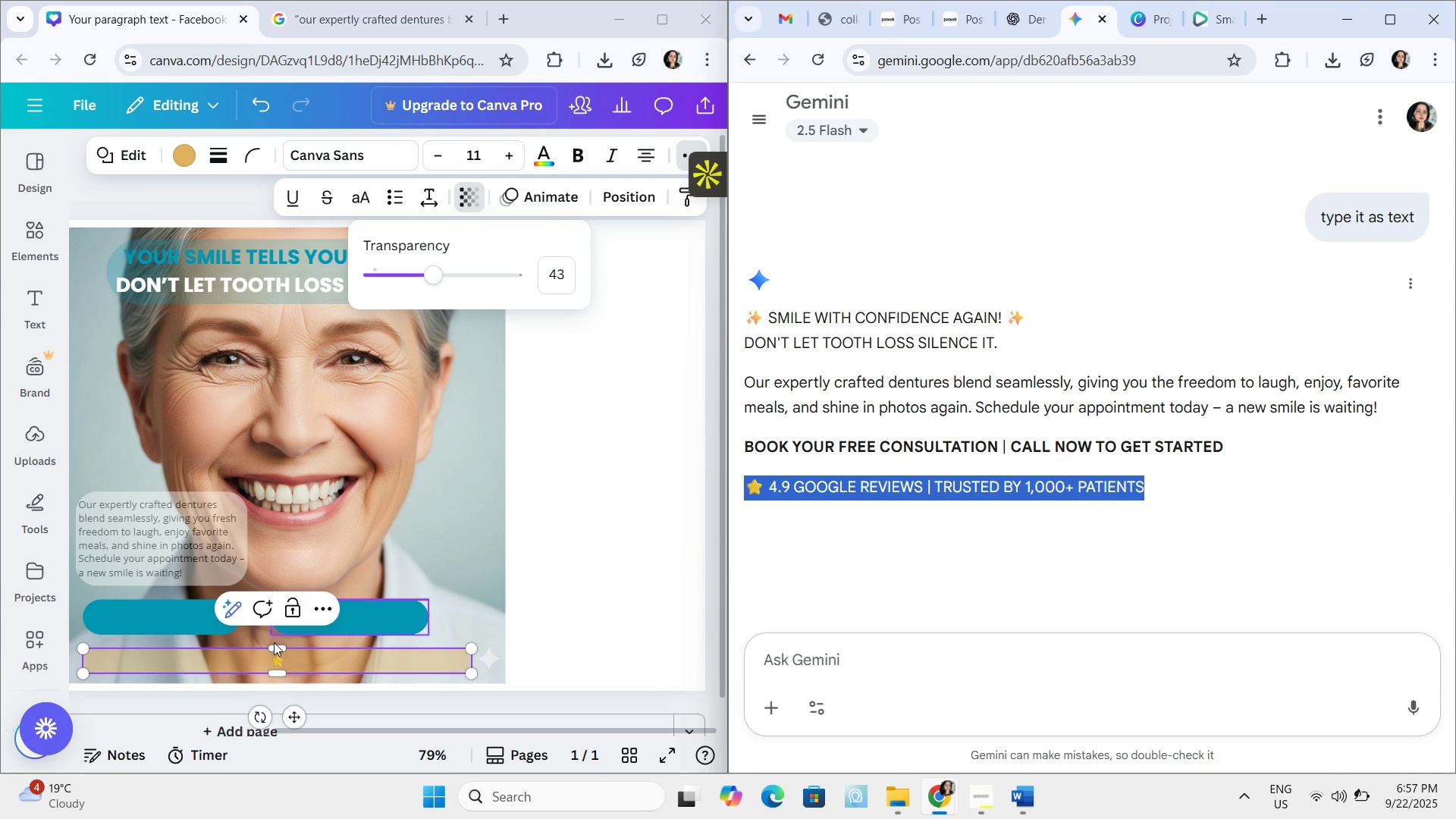 
key(Control+C)
 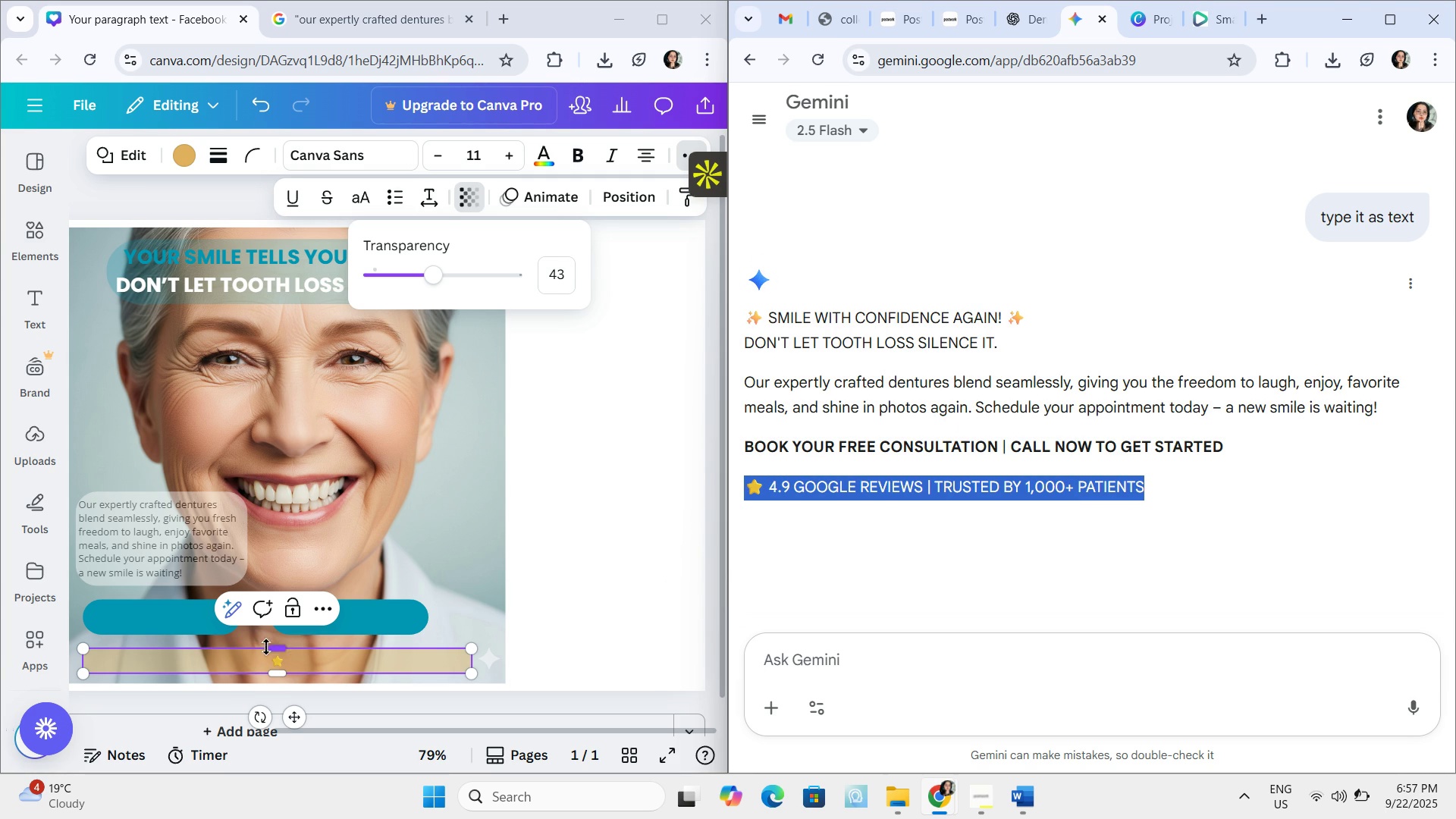 
key(Control+C)
 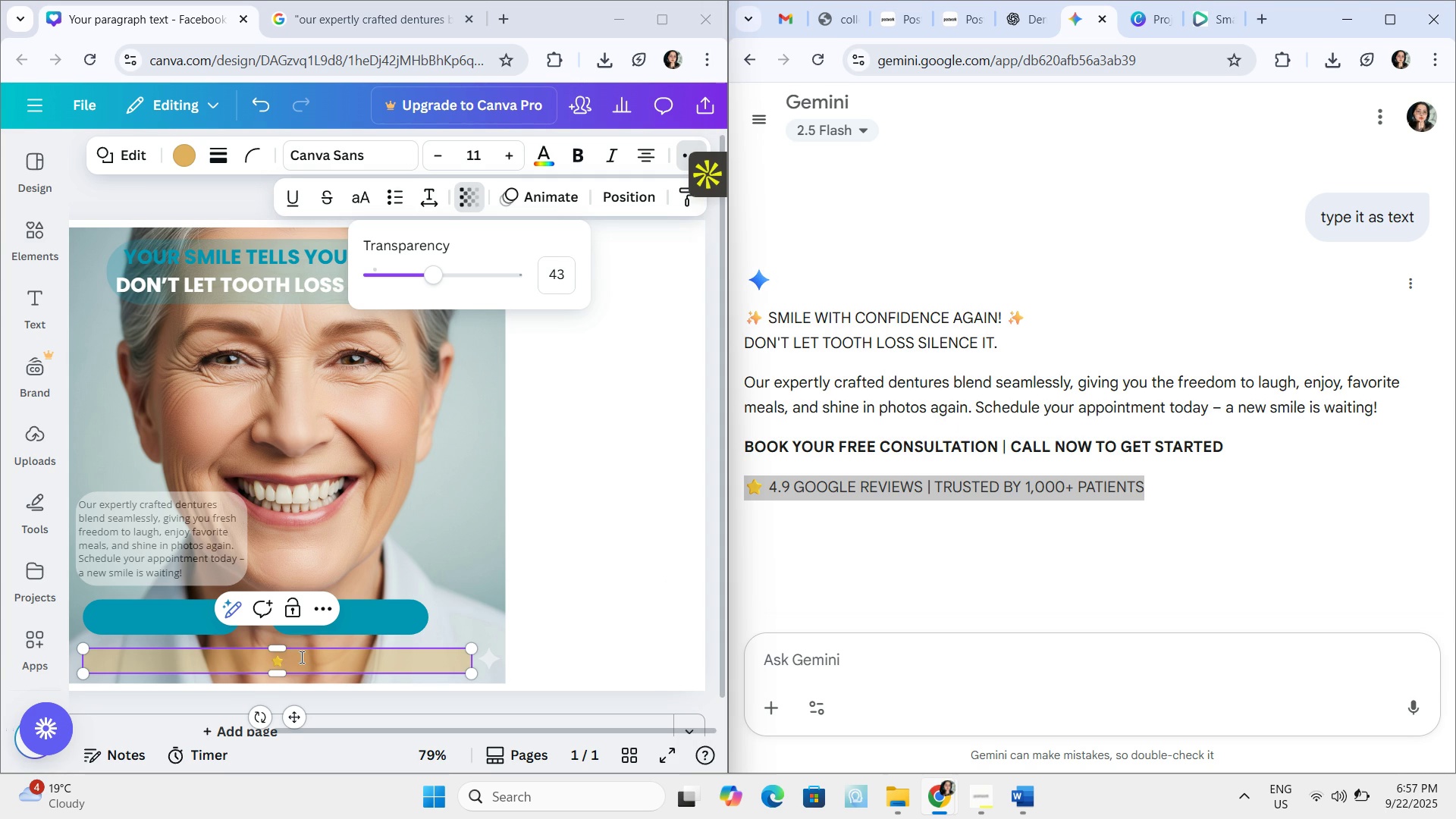 
left_click([300, 657])
 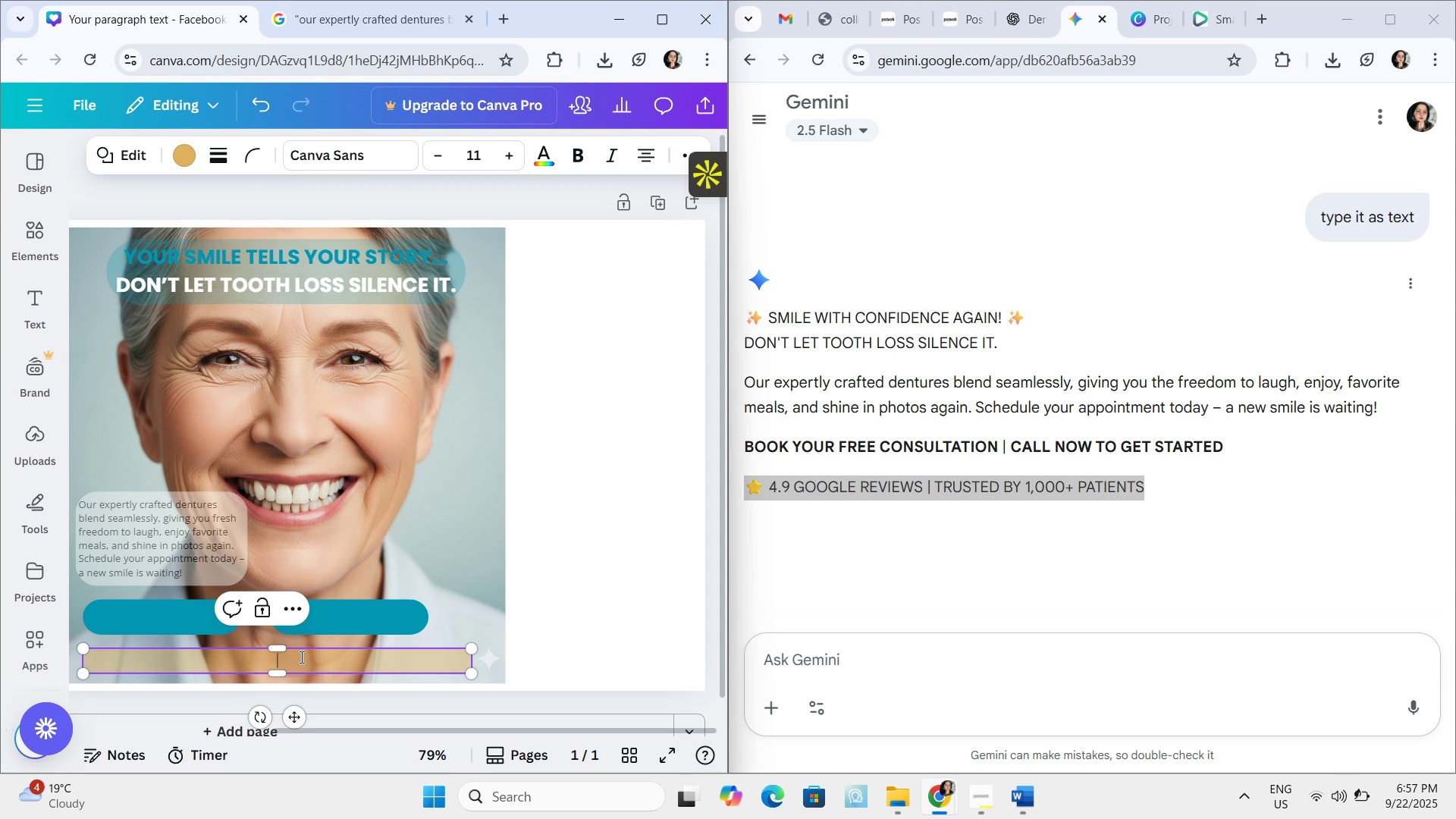 
key(Backspace)
 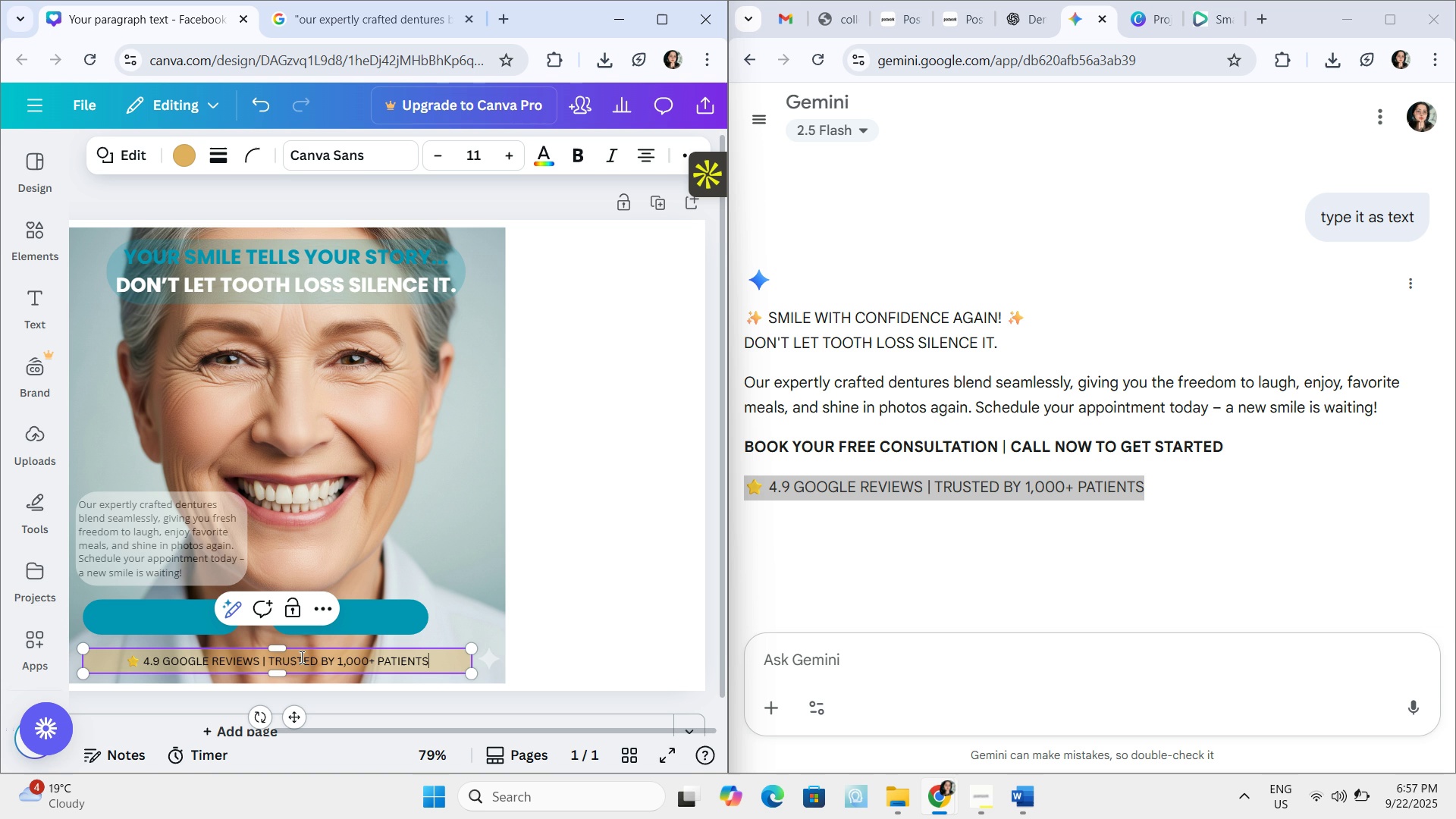 
key(Control+ControlLeft)
 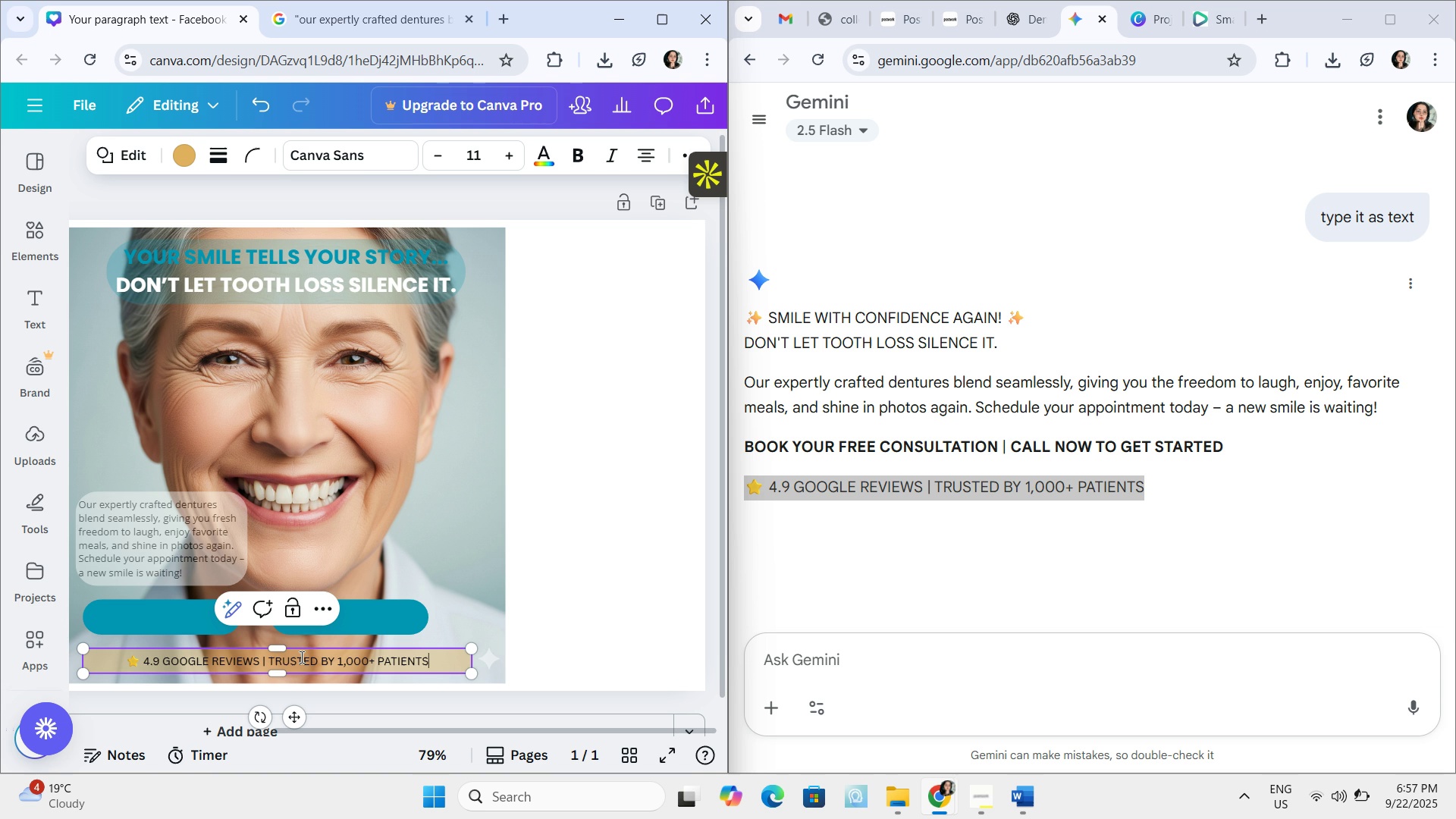 
key(Control+V)